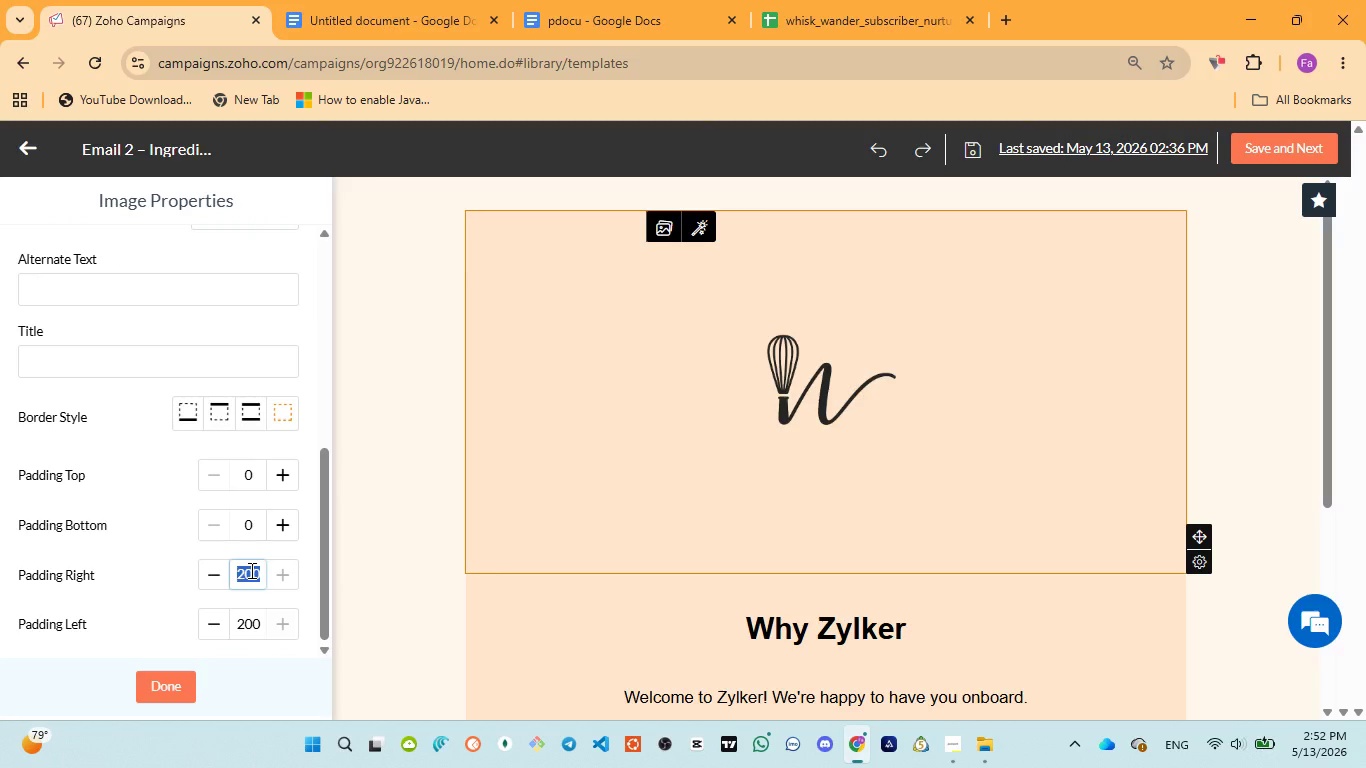 
key(0)
 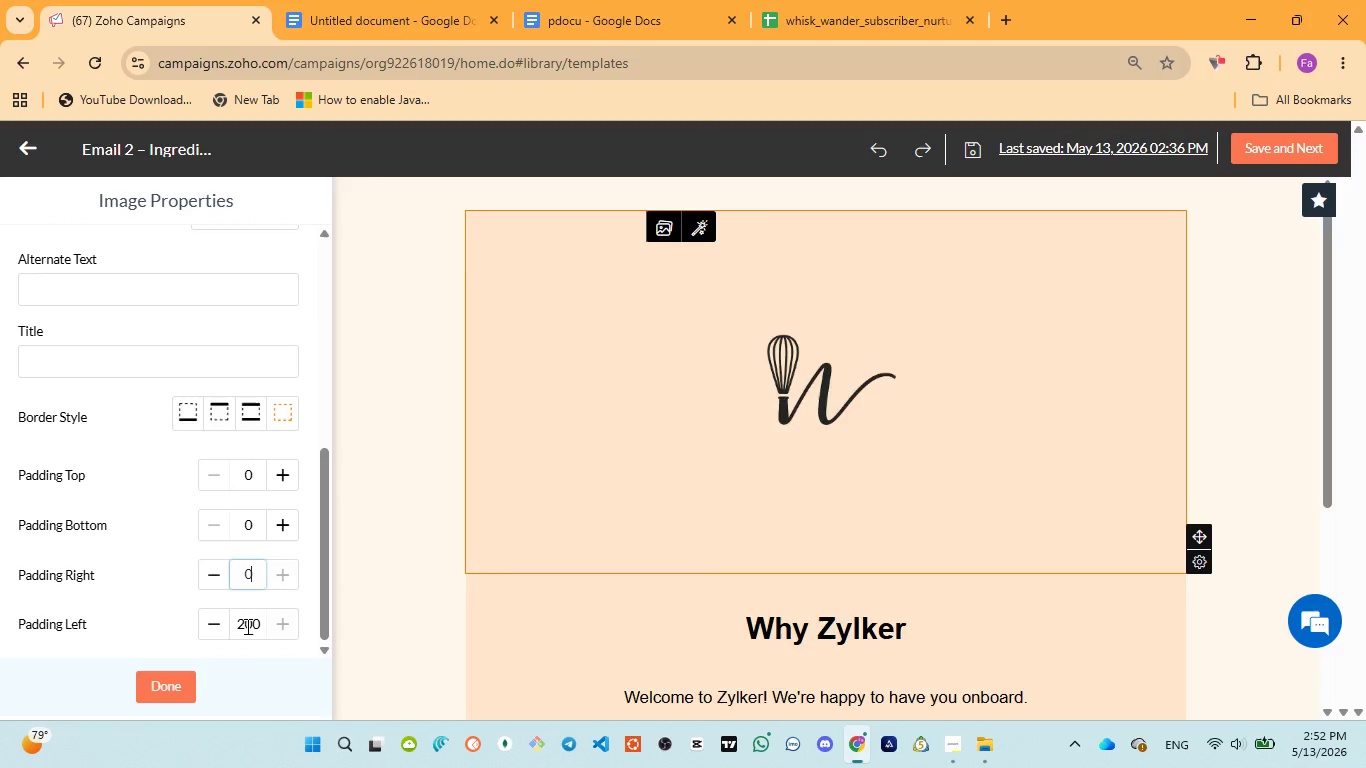 
double_click([246, 626])
 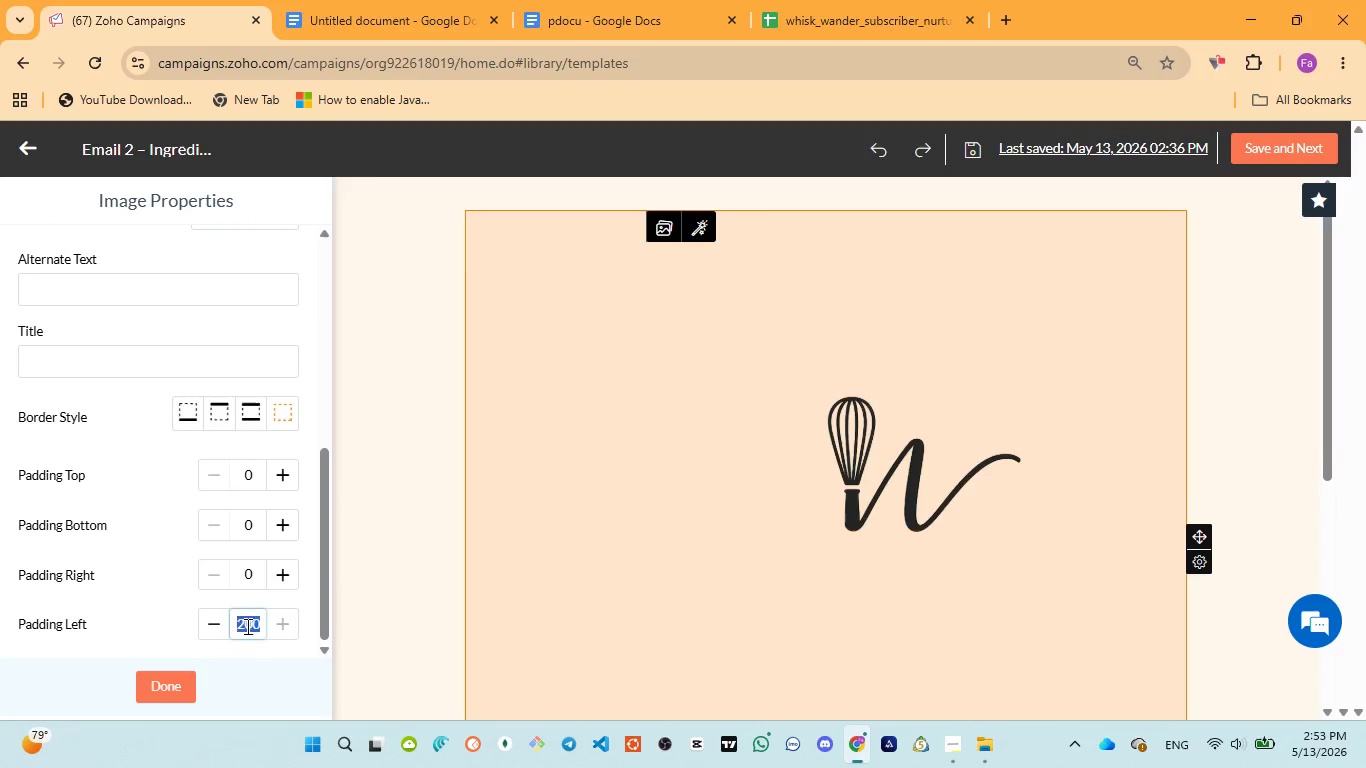 
type(0)
key(Backspace)
type(200)
 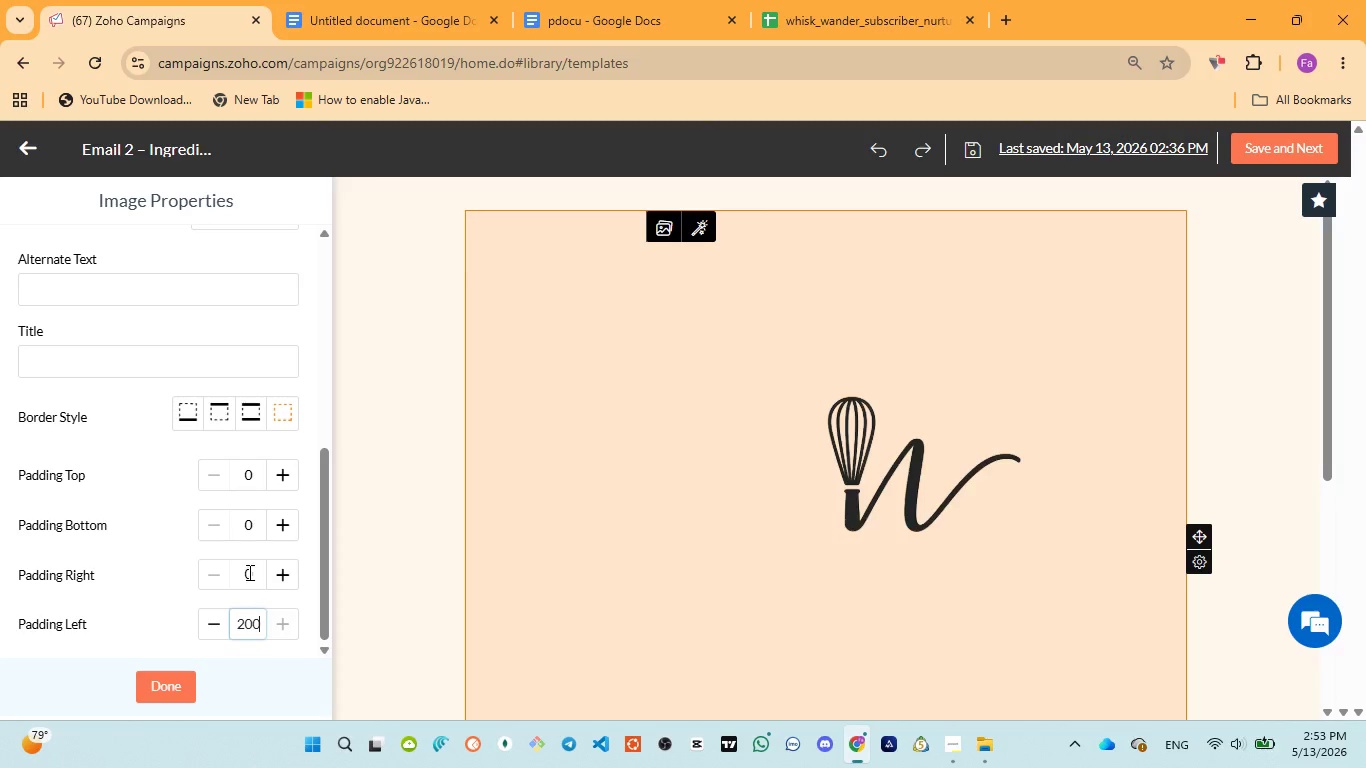 
double_click([248, 572])
 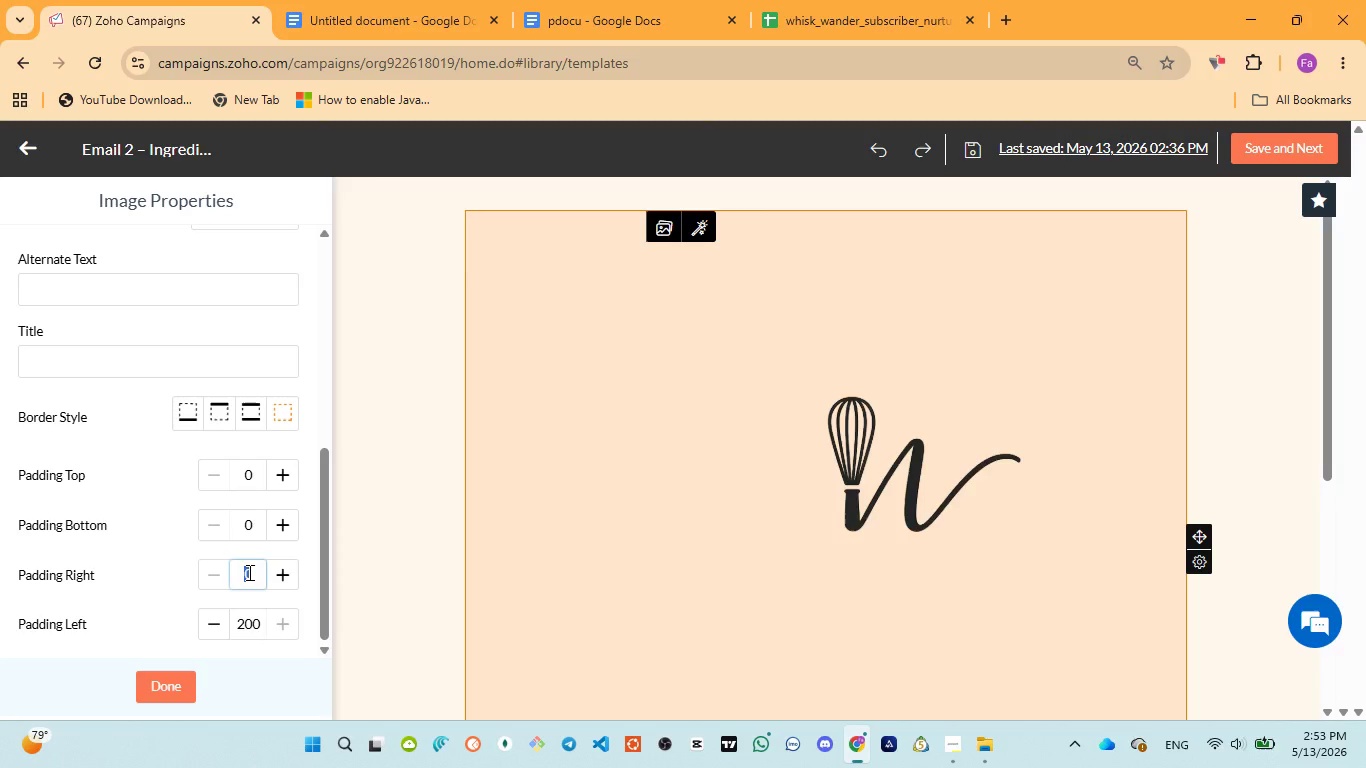 
type(200)
 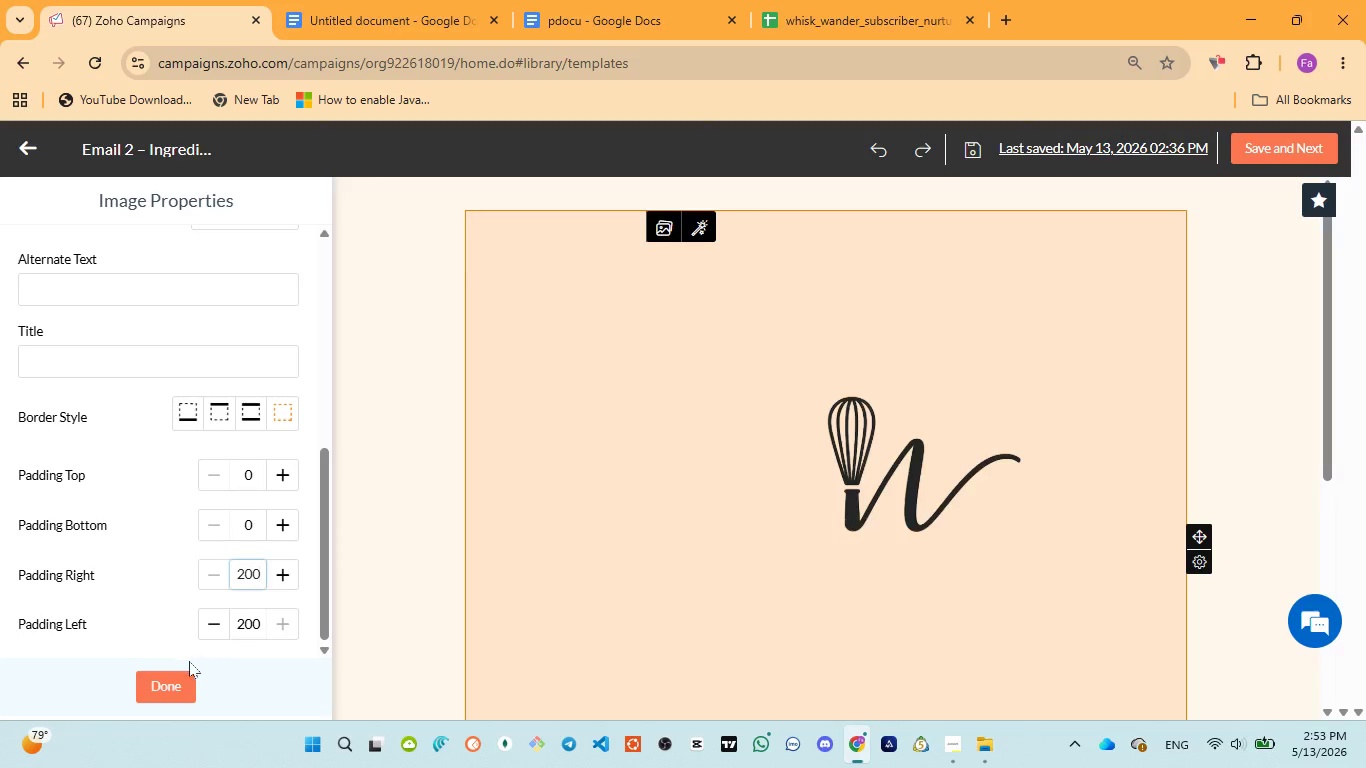 
left_click([178, 678])
 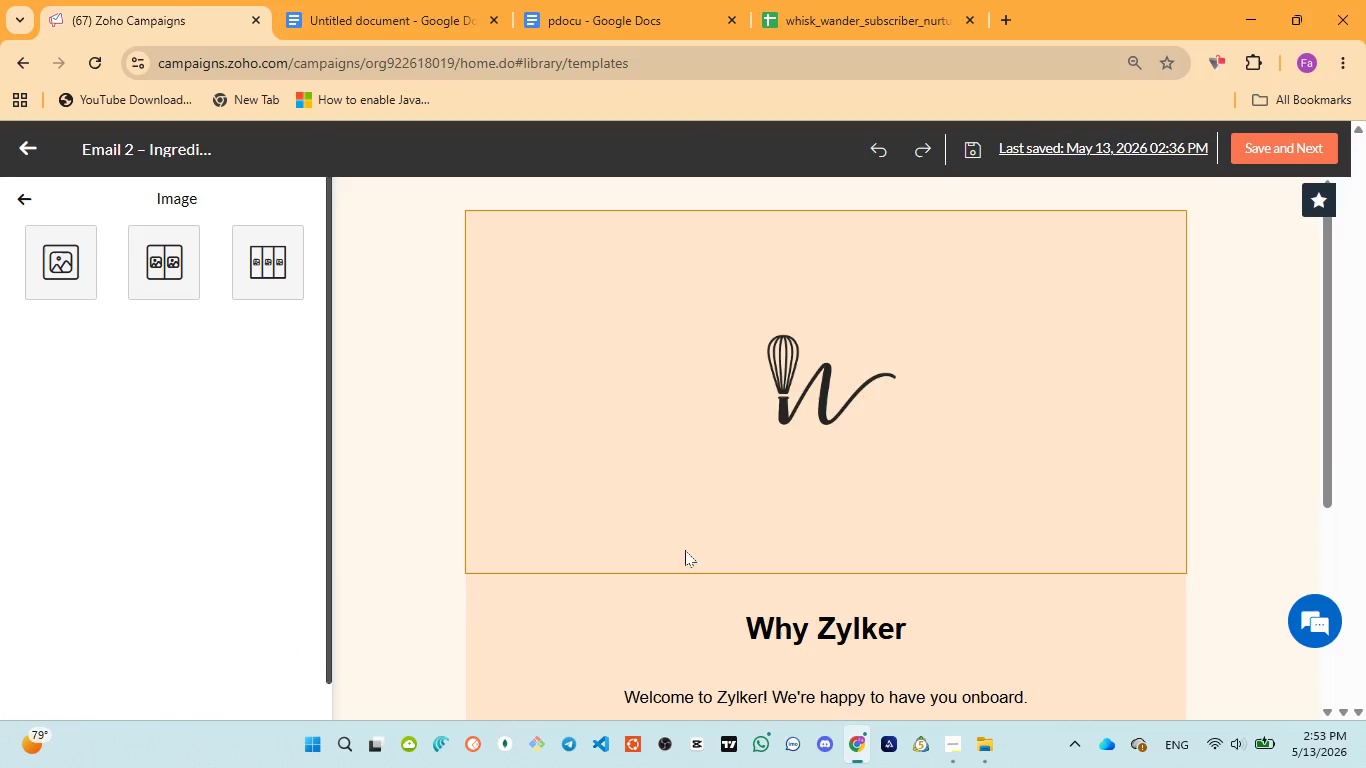 
scroll: coordinate [746, 529], scroll_direction: down, amount: 1.0
 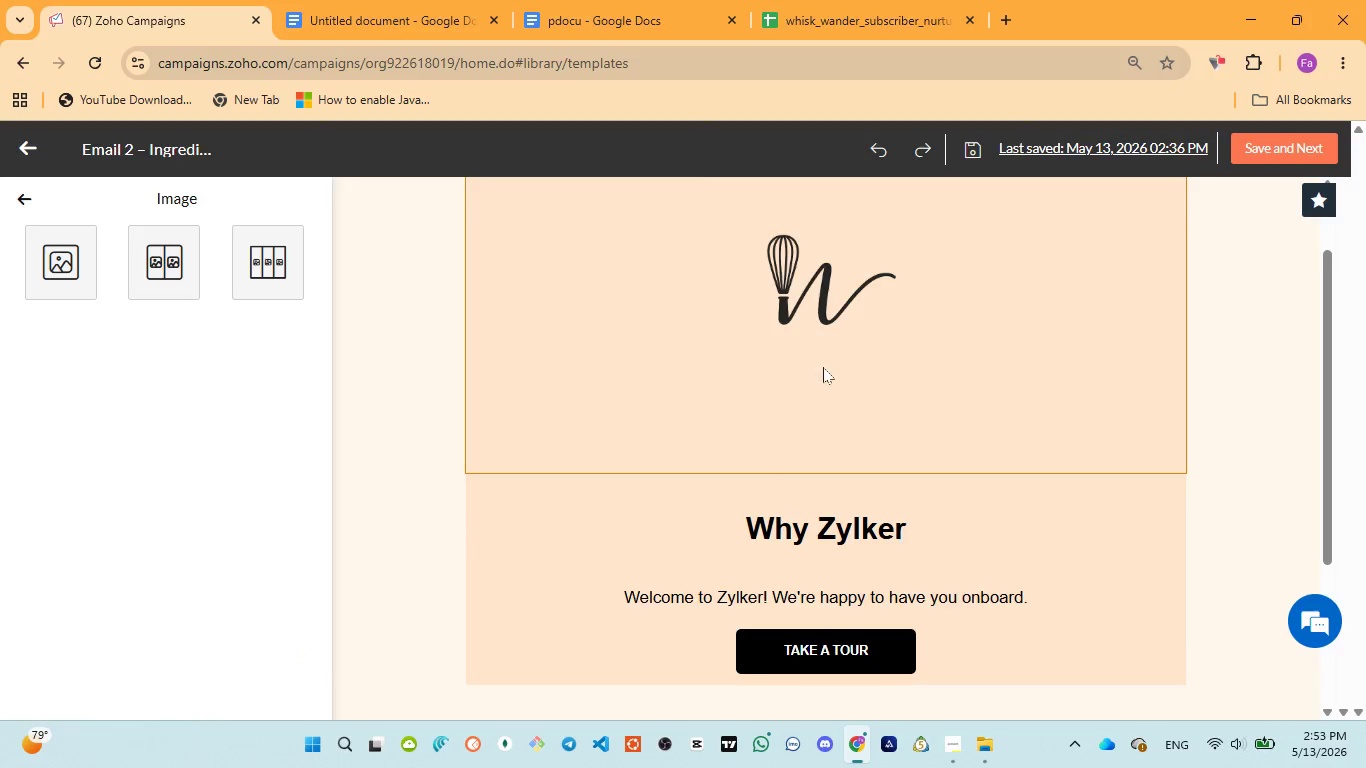 
left_click([823, 361])
 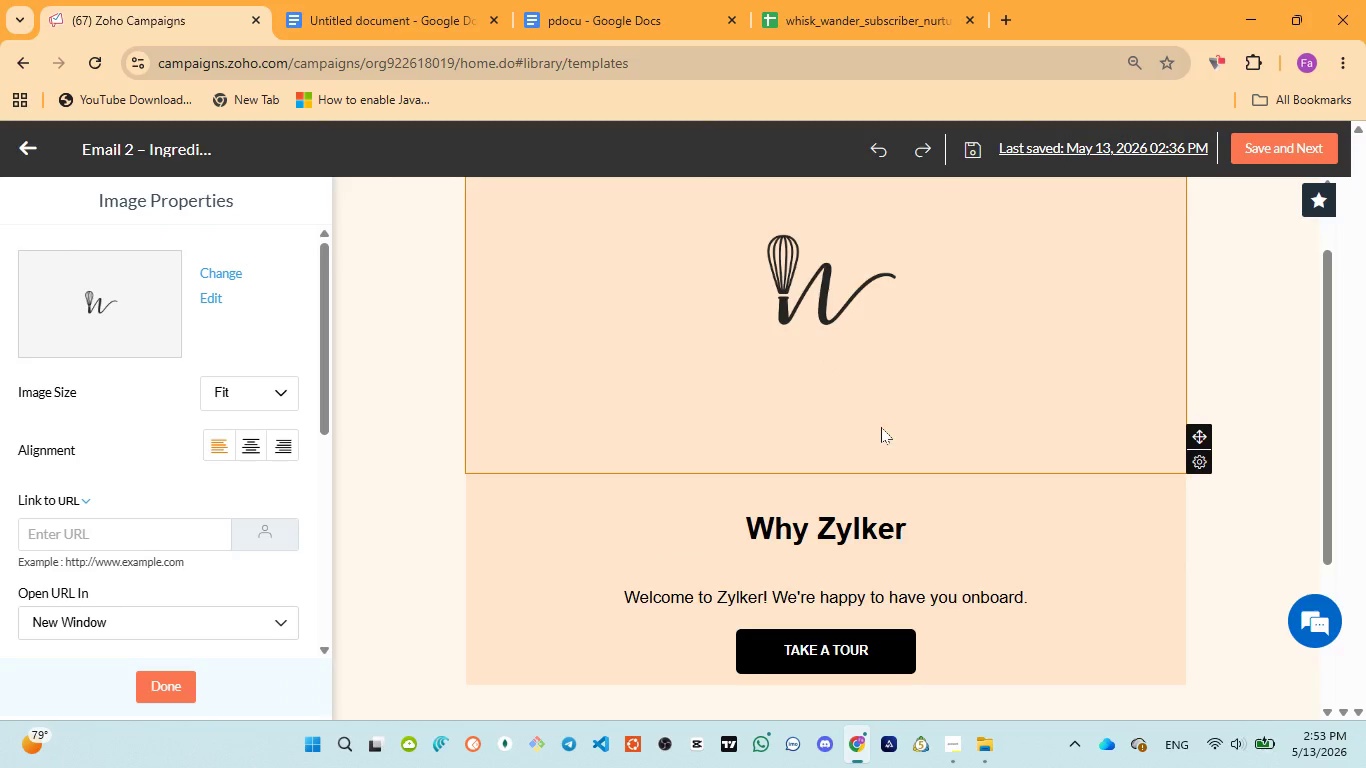 
left_click([1015, 341])
 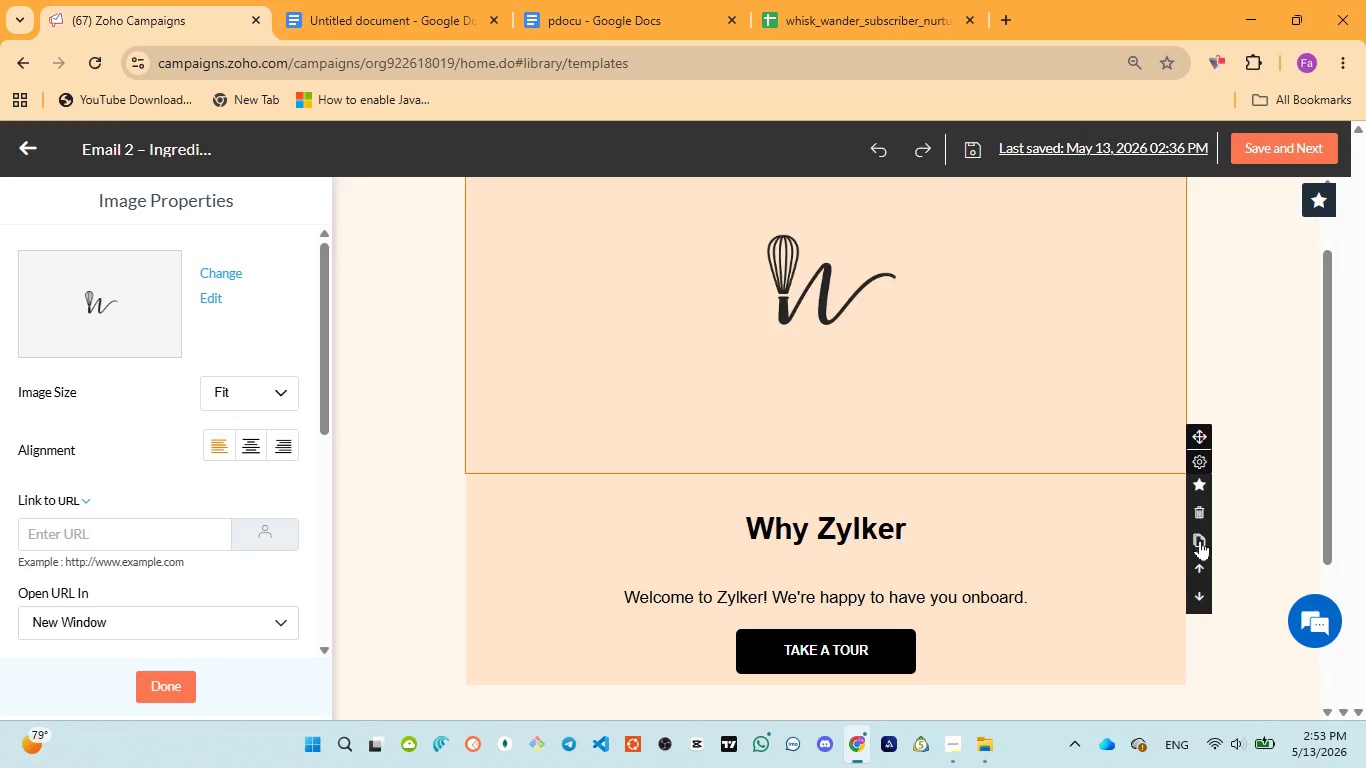 
scroll: coordinate [965, 477], scroll_direction: down, amount: 3.0
 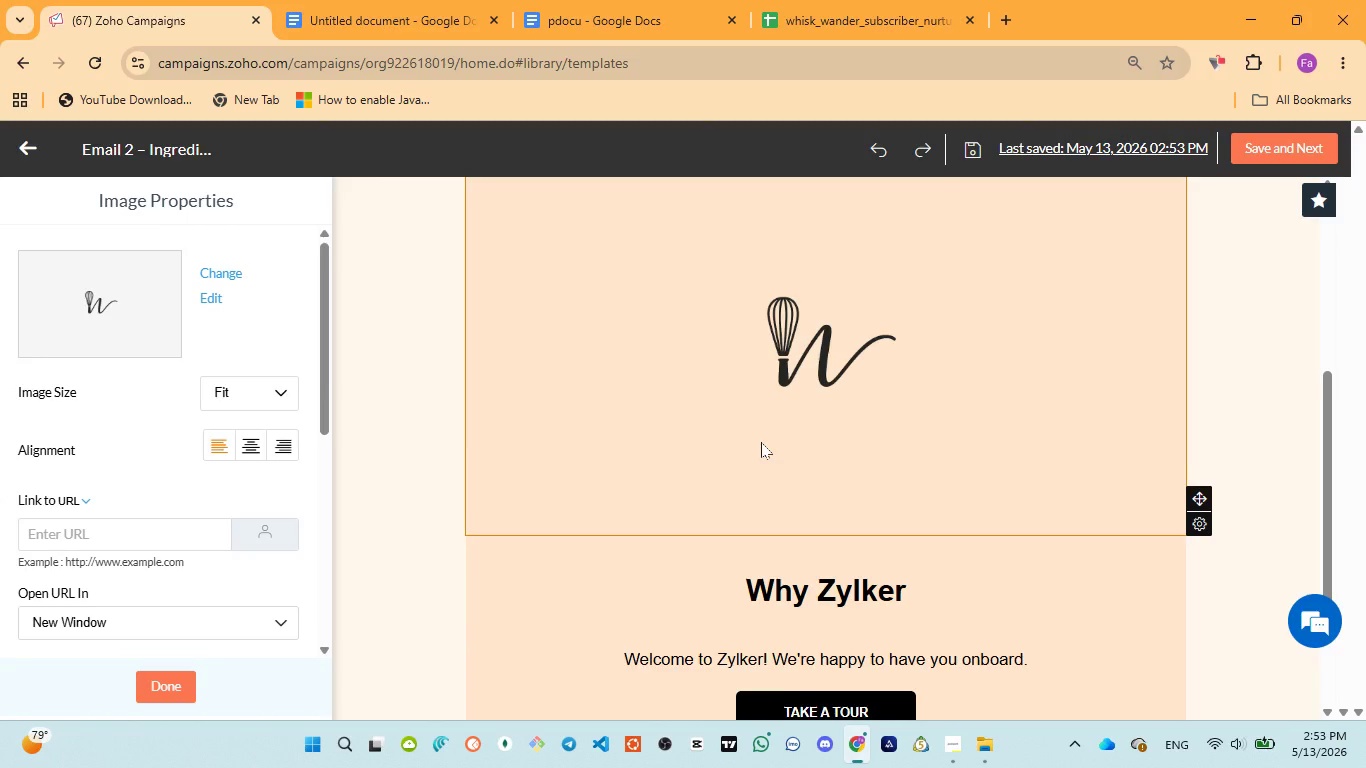 
scroll: coordinate [761, 442], scroll_direction: up, amount: 3.0
 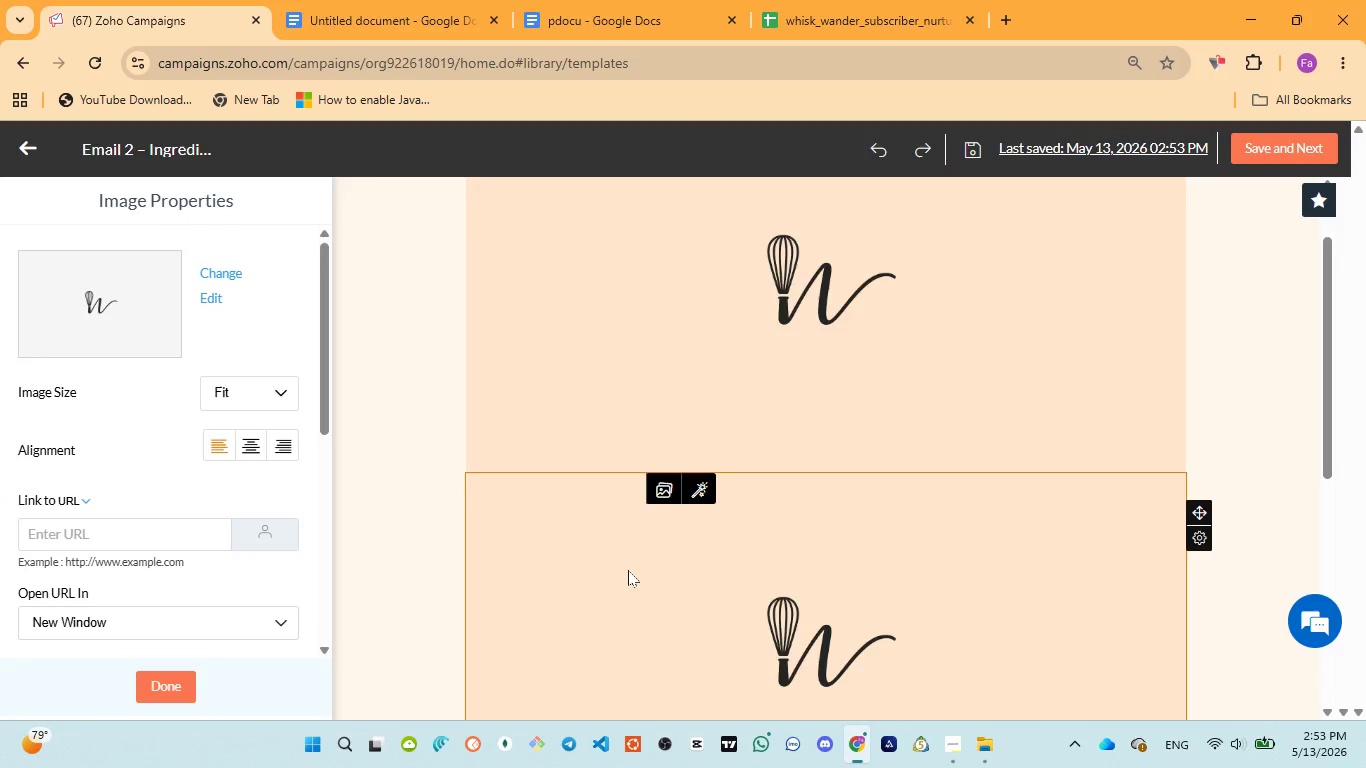 
left_click([628, 571])
 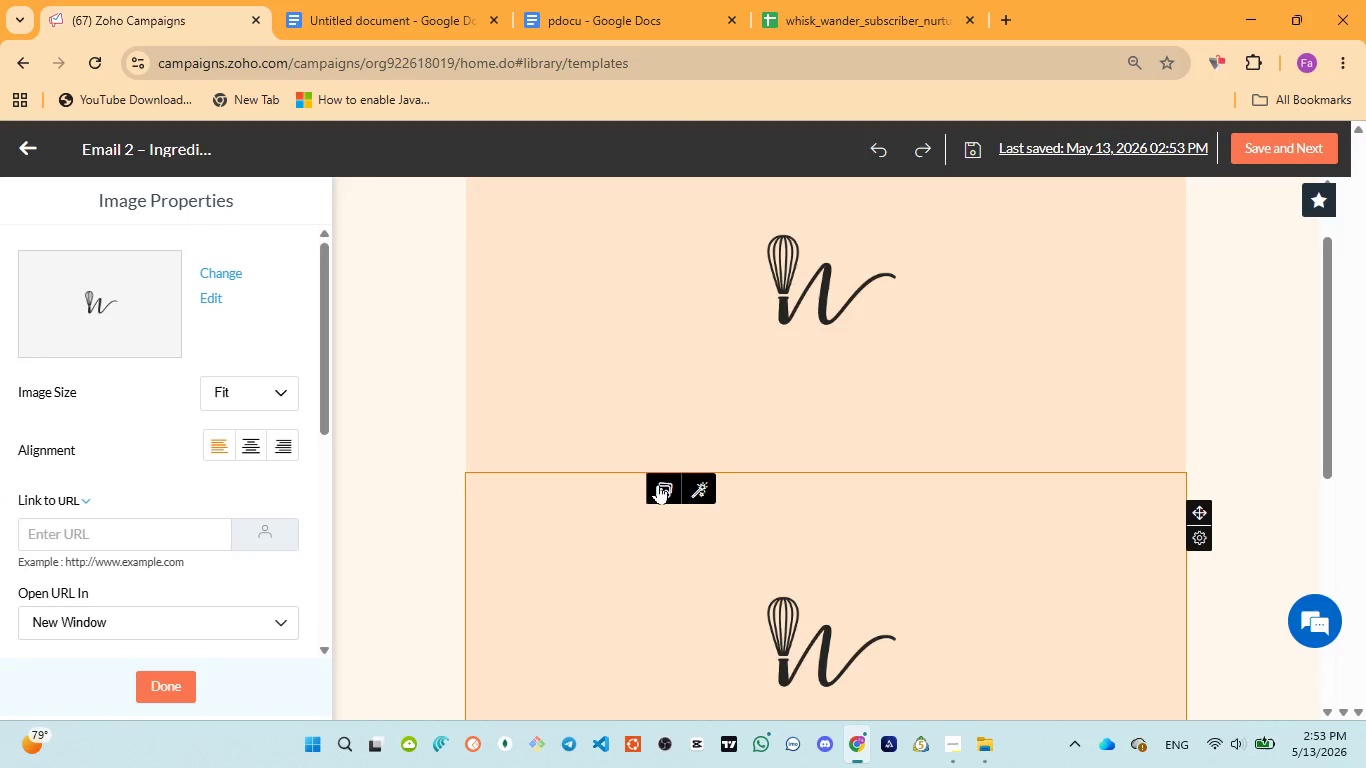 
left_click([659, 491])
 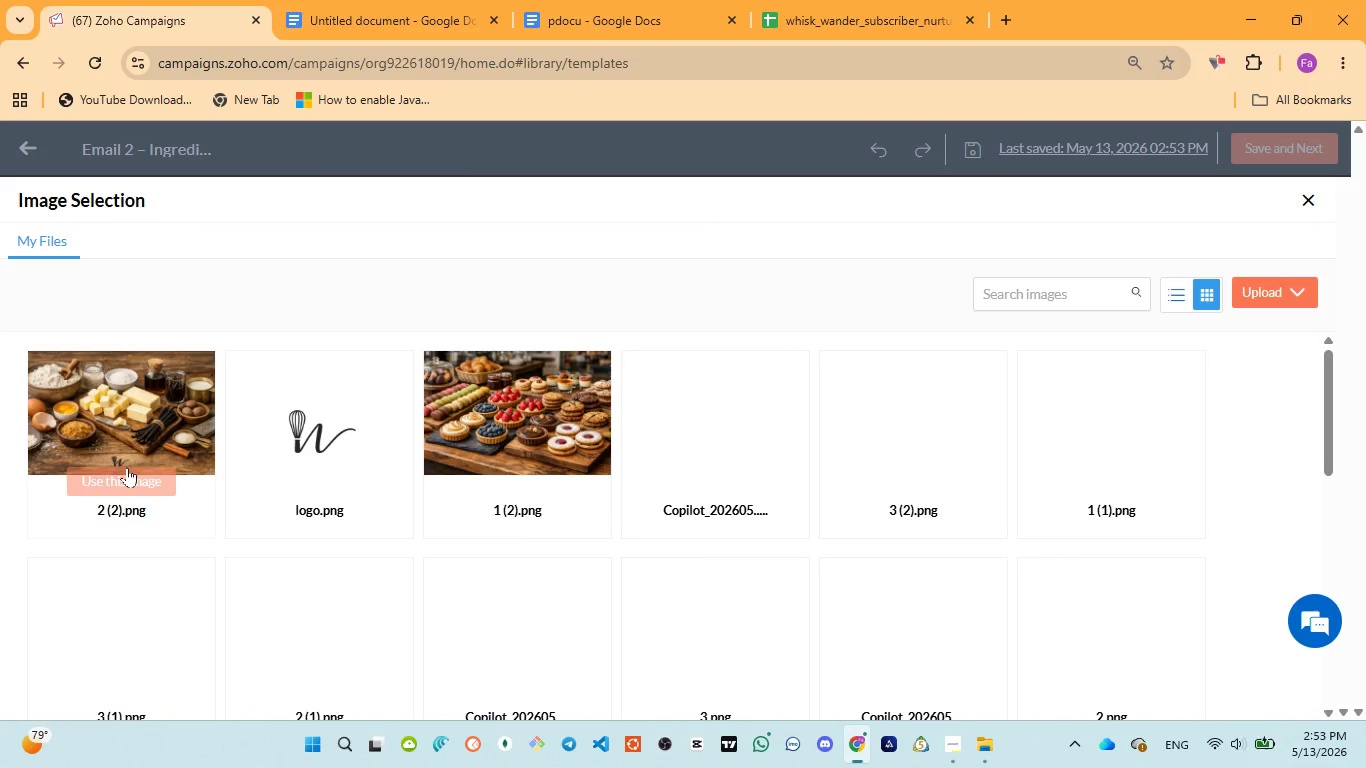 
left_click([127, 471])
 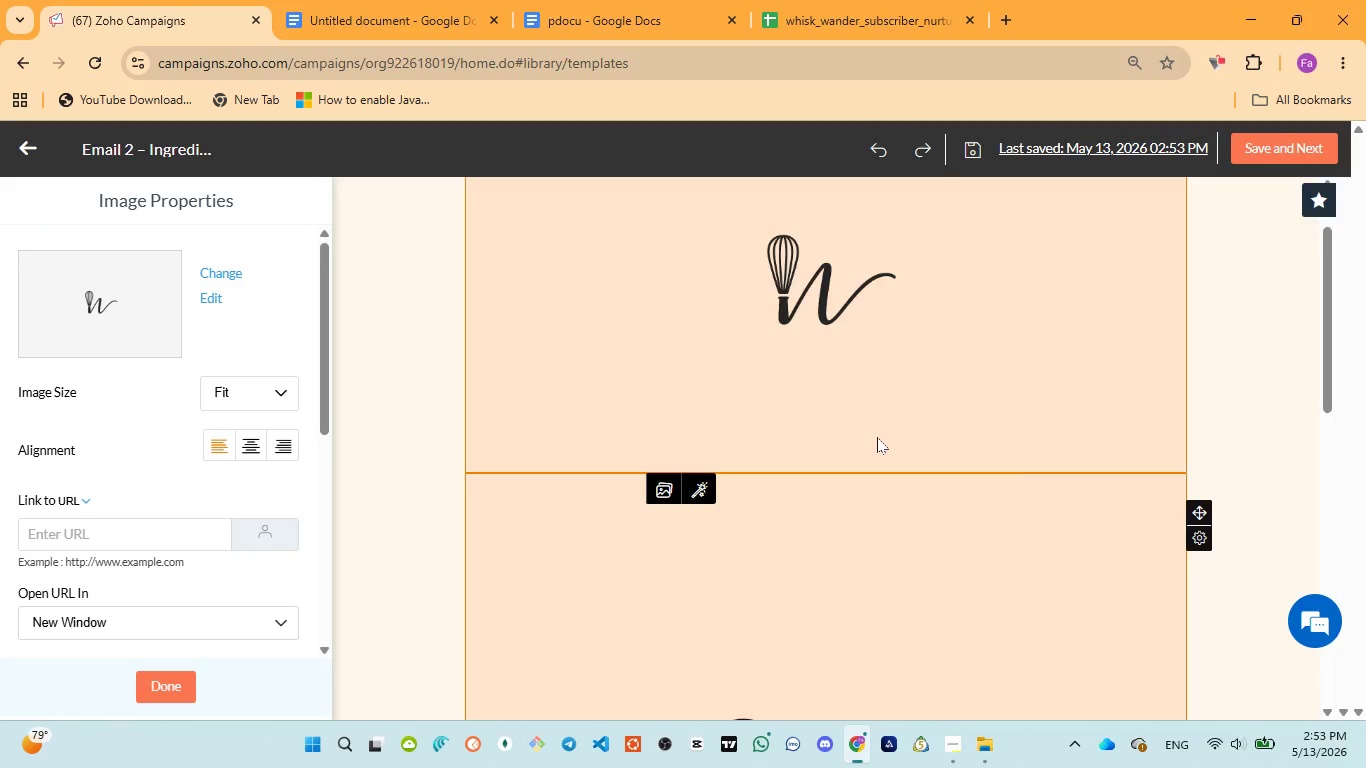 
wait(32.25)
 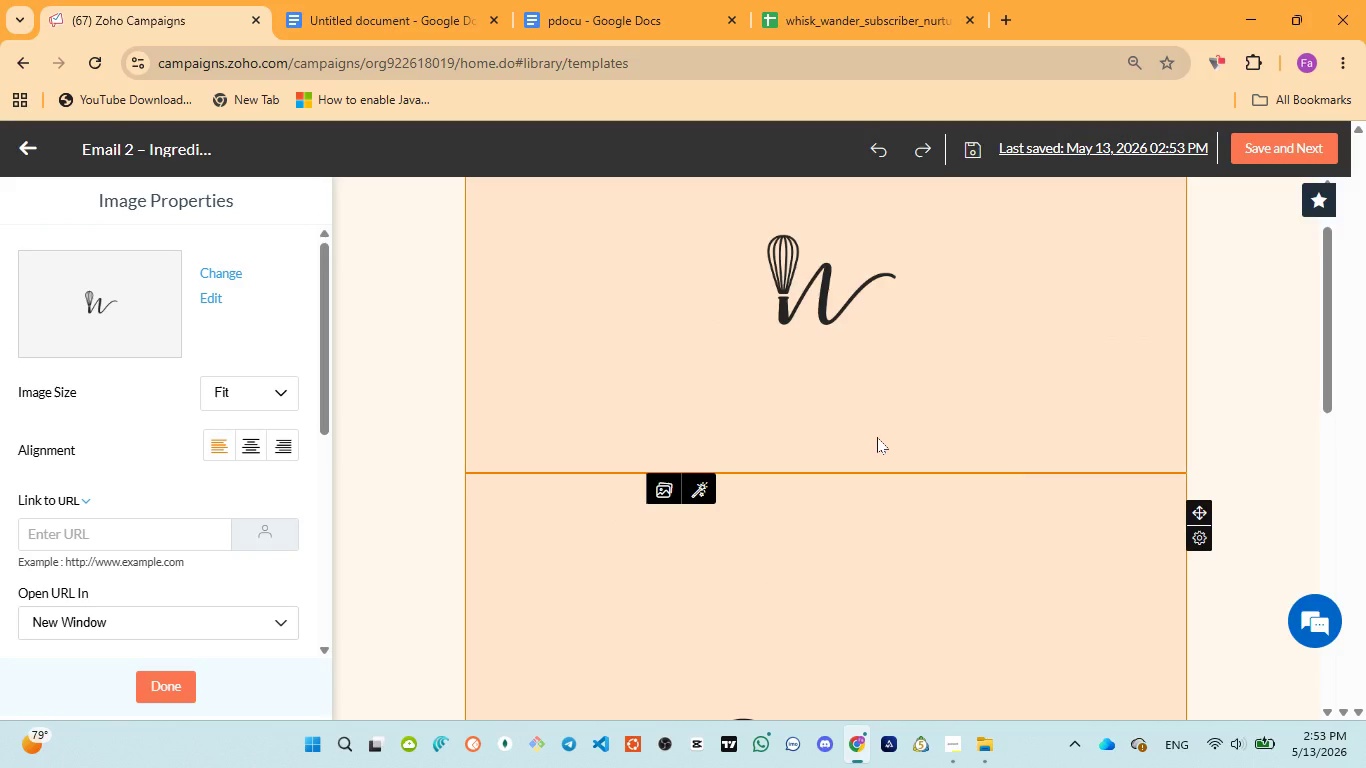 
scroll: coordinate [876, 436], scroll_direction: down, amount: 4.0
 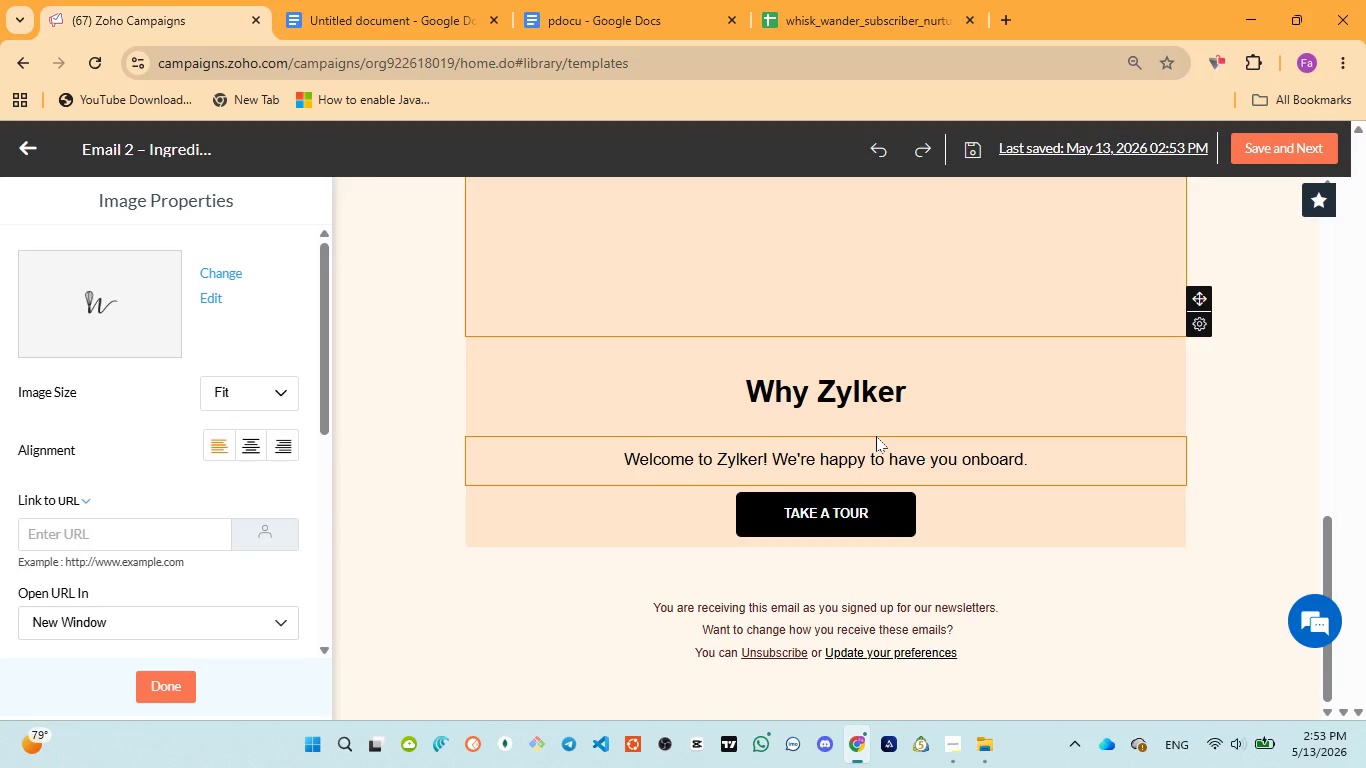 
scroll: coordinate [875, 436], scroll_direction: up, amount: 8.0
 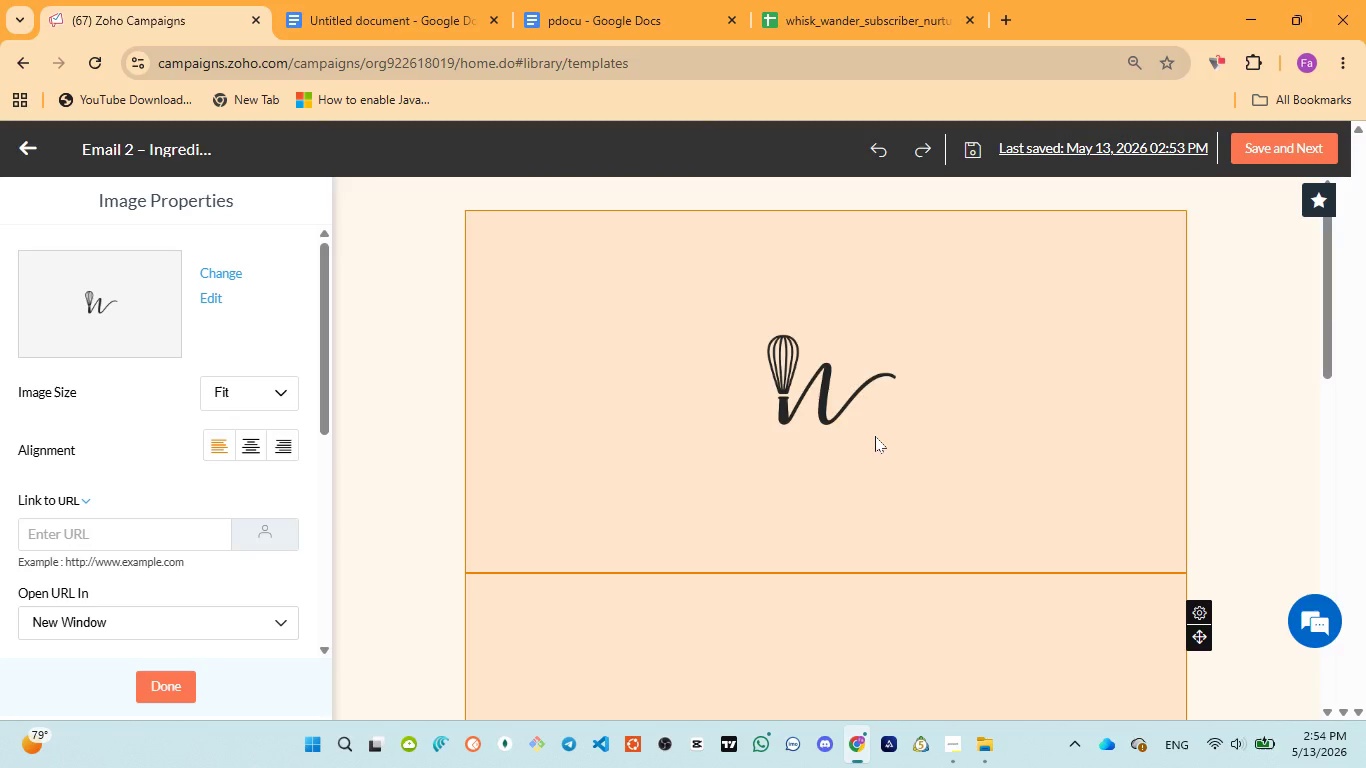 
scroll: coordinate [875, 436], scroll_direction: down, amount: 7.0
 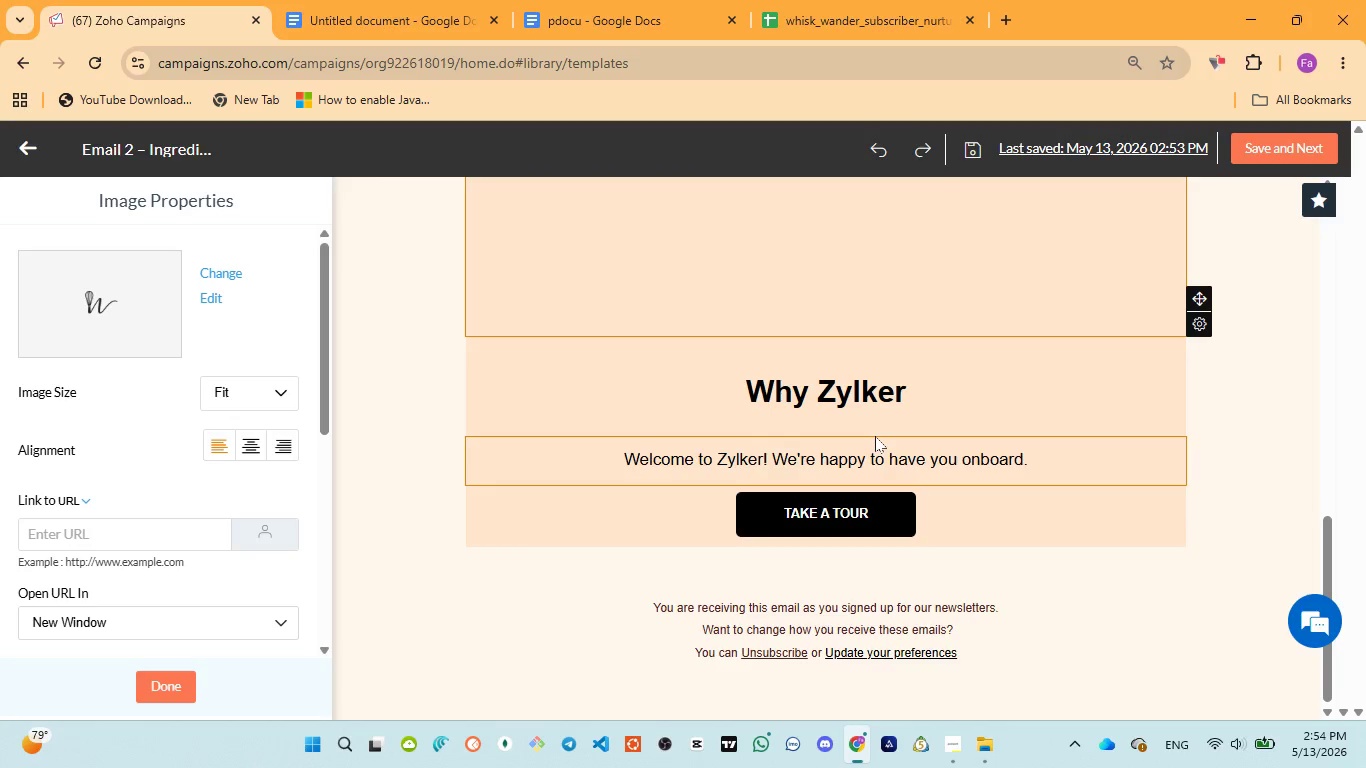 
scroll: coordinate [875, 436], scroll_direction: up, amount: 6.0
 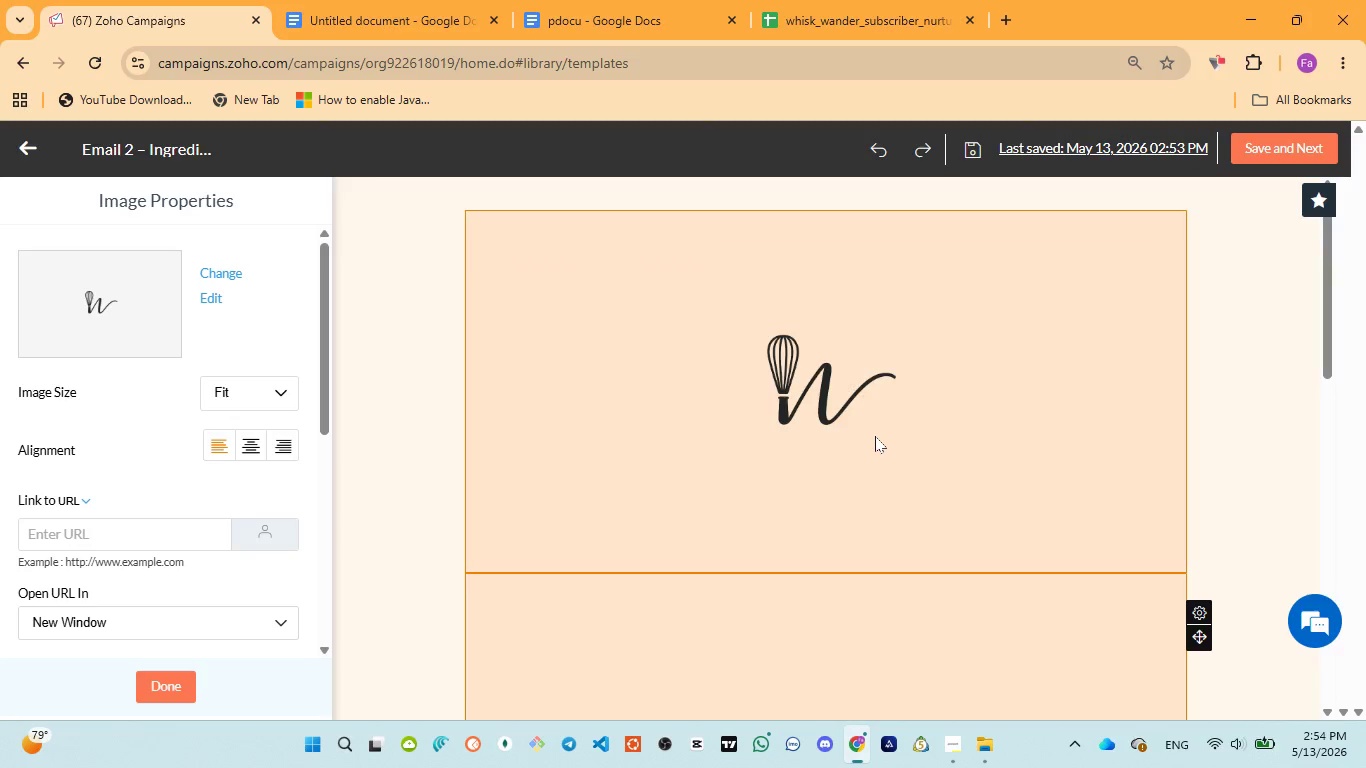 
scroll: coordinate [875, 436], scroll_direction: down, amount: 4.0
 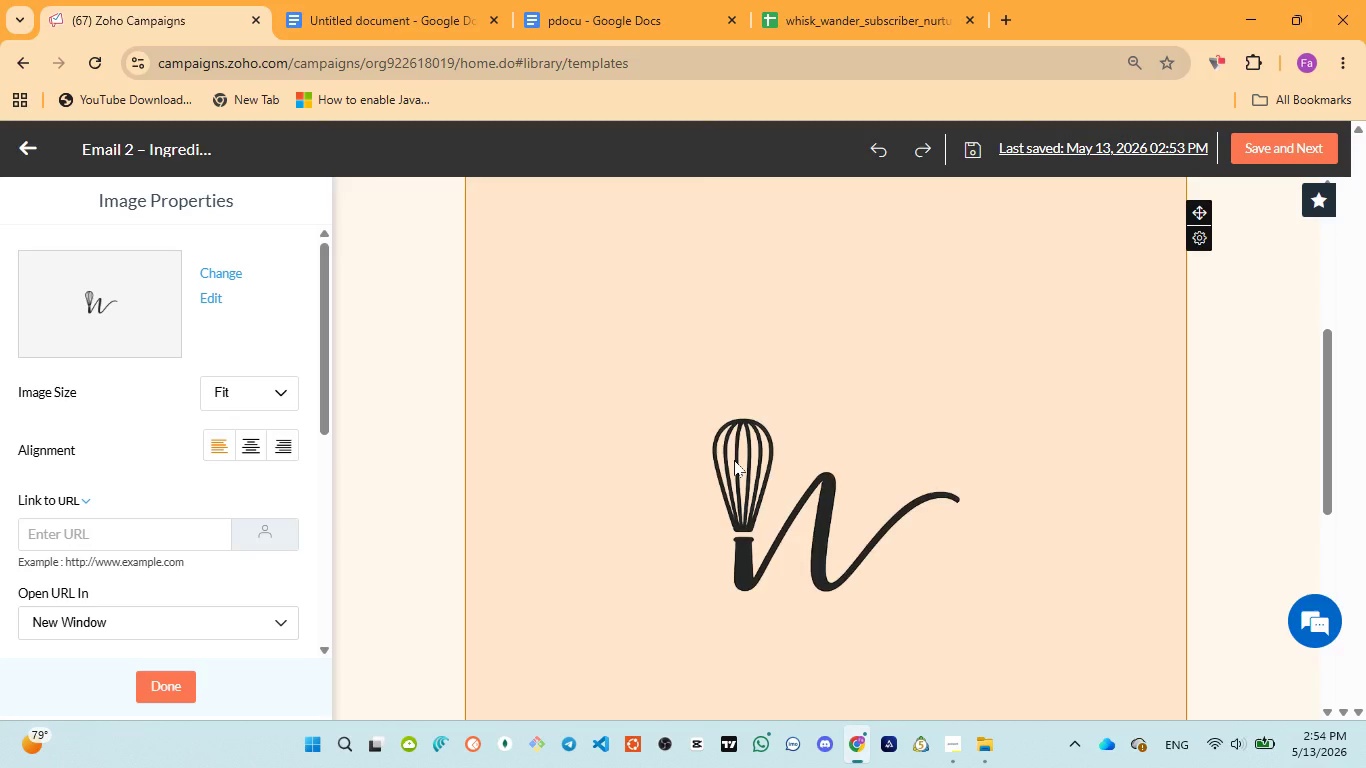 
wait(31.93)
 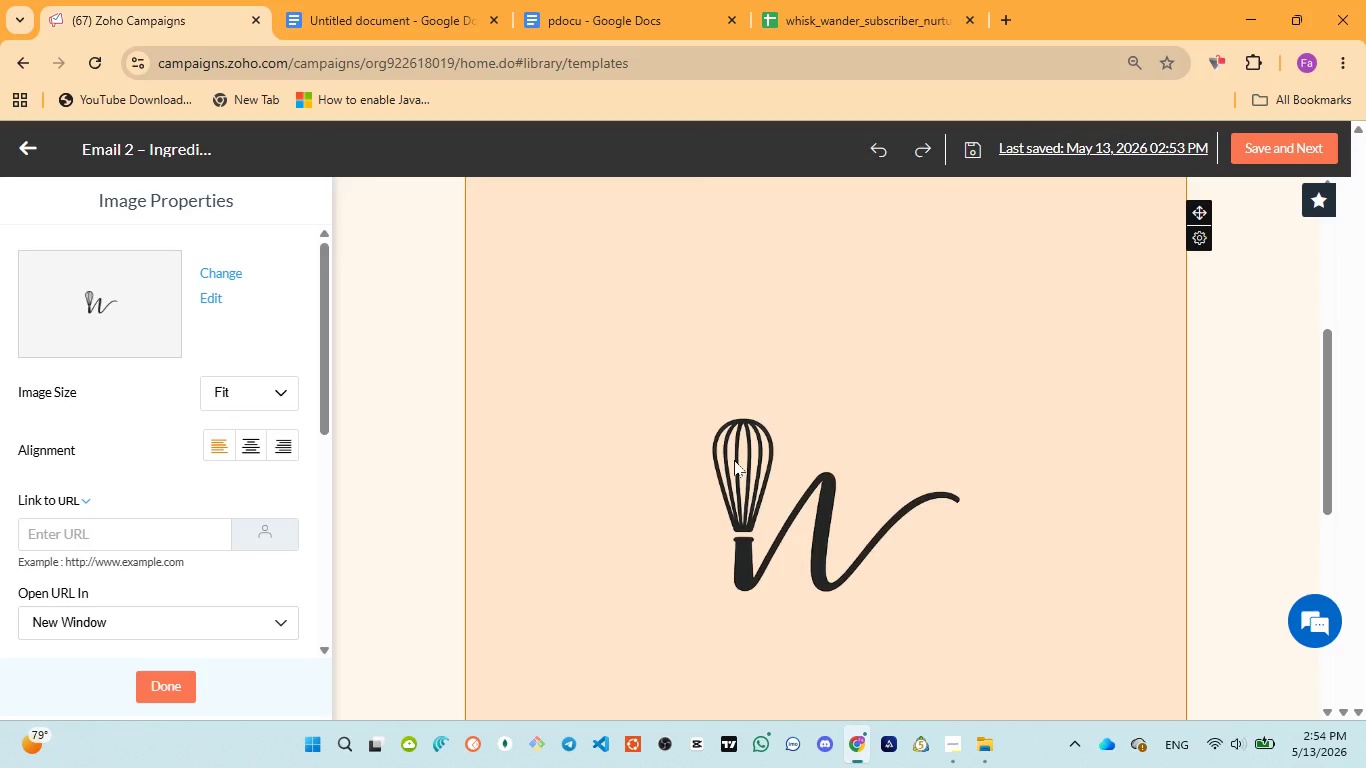 
scroll: coordinate [902, 399], scroll_direction: up, amount: 2.0
 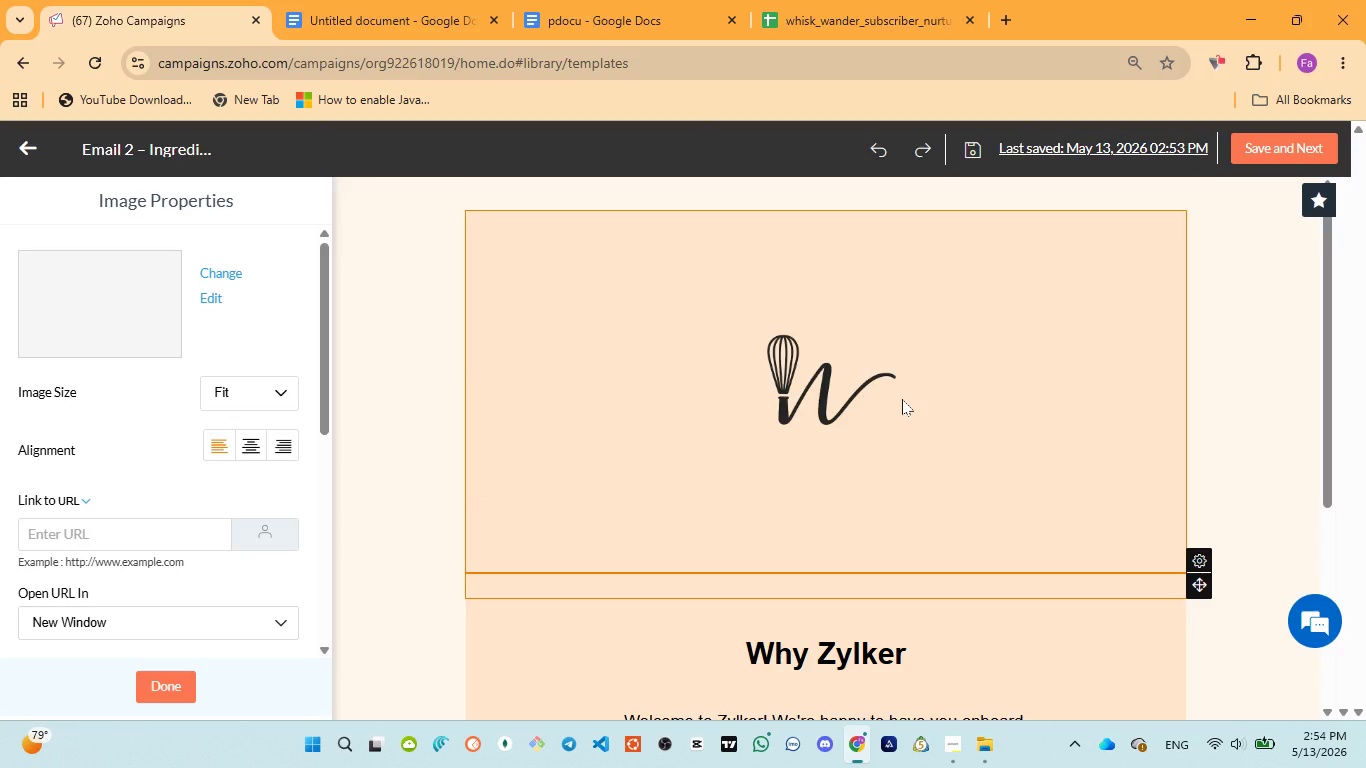 
scroll: coordinate [900, 408], scroll_direction: down, amount: 1.0
 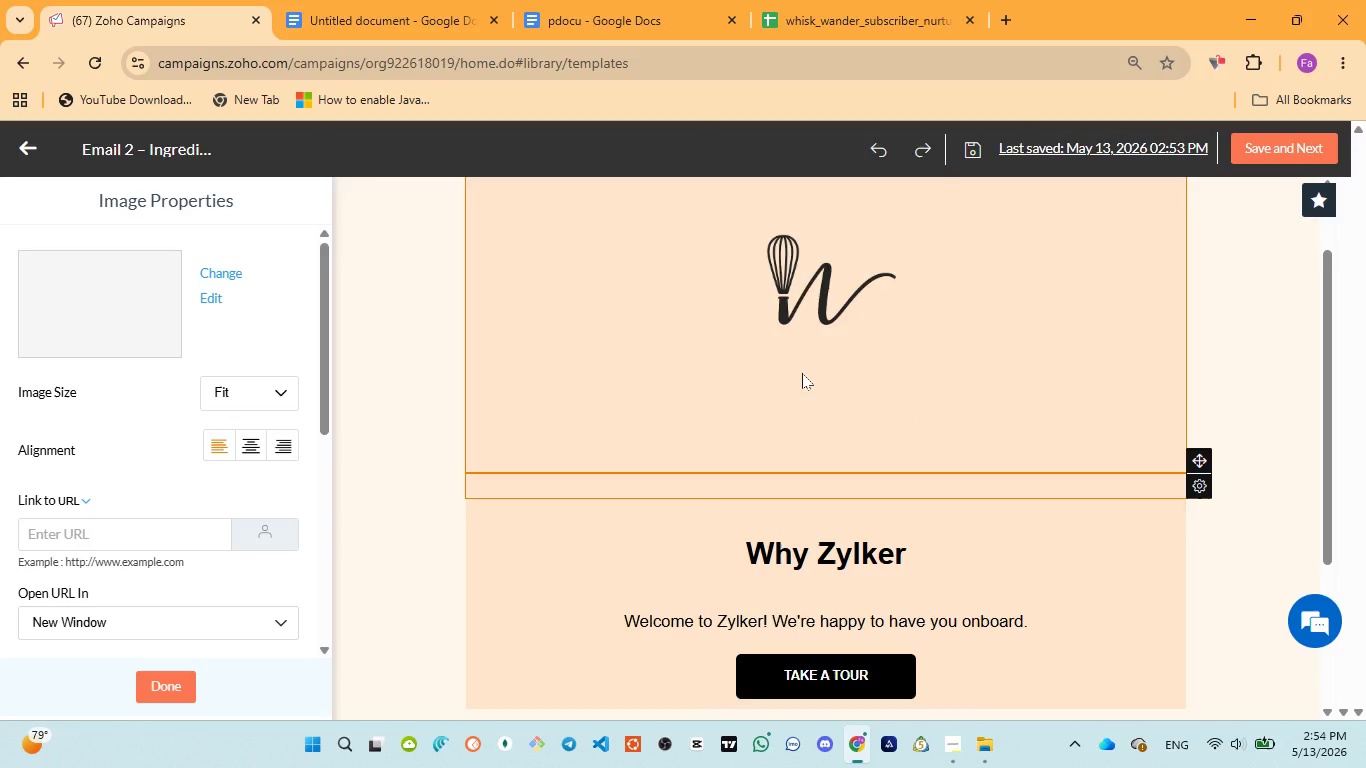 
scroll: coordinate [802, 373], scroll_direction: up, amount: 3.0
 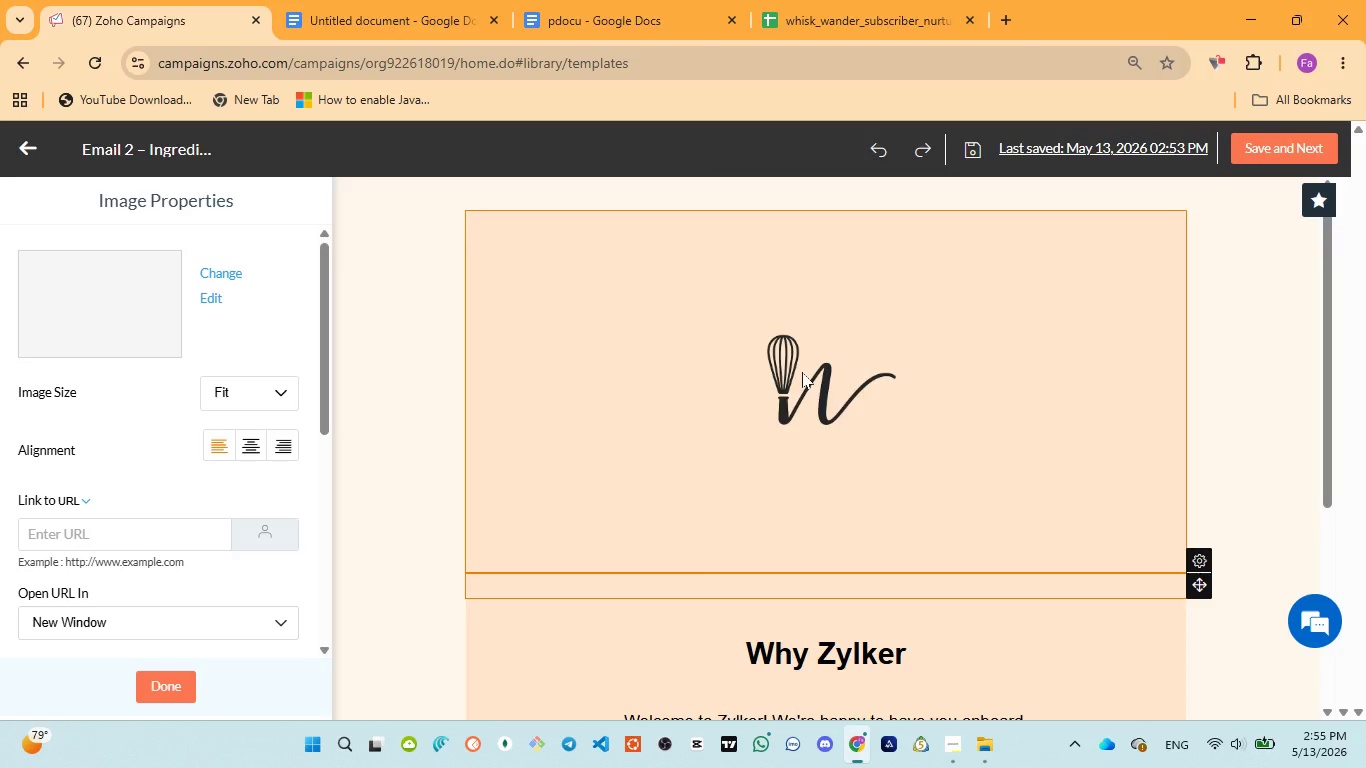 
wait(24.29)
 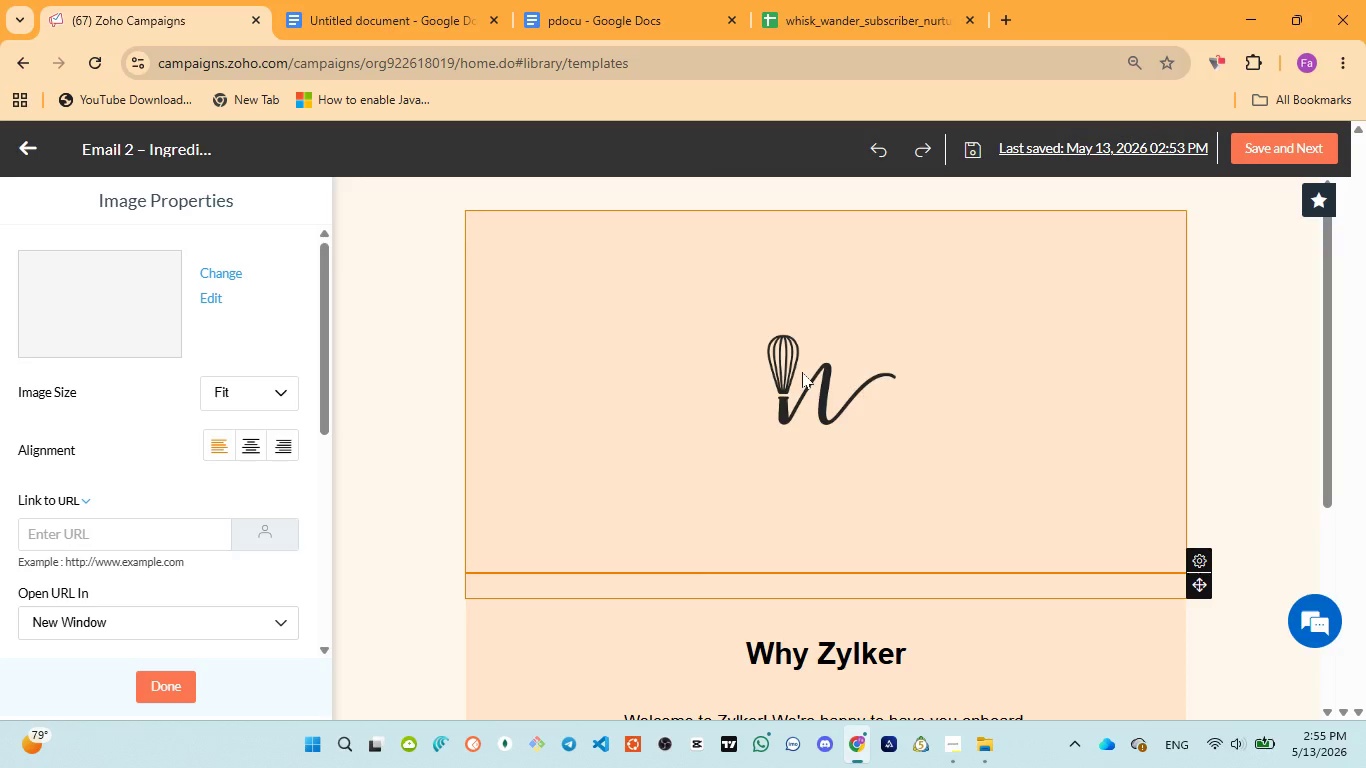 
scroll: coordinate [855, 516], scroll_direction: down, amount: 4.0
 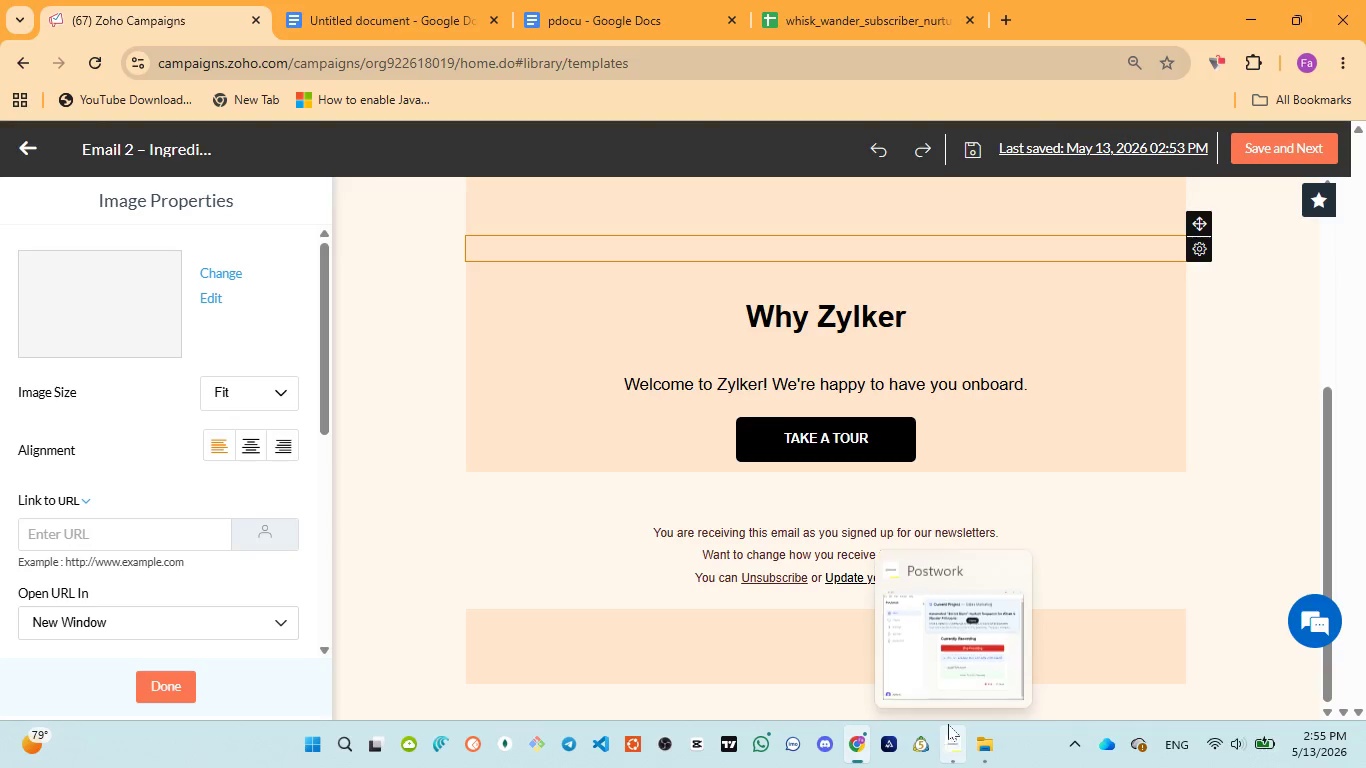 
left_click([938, 641])